 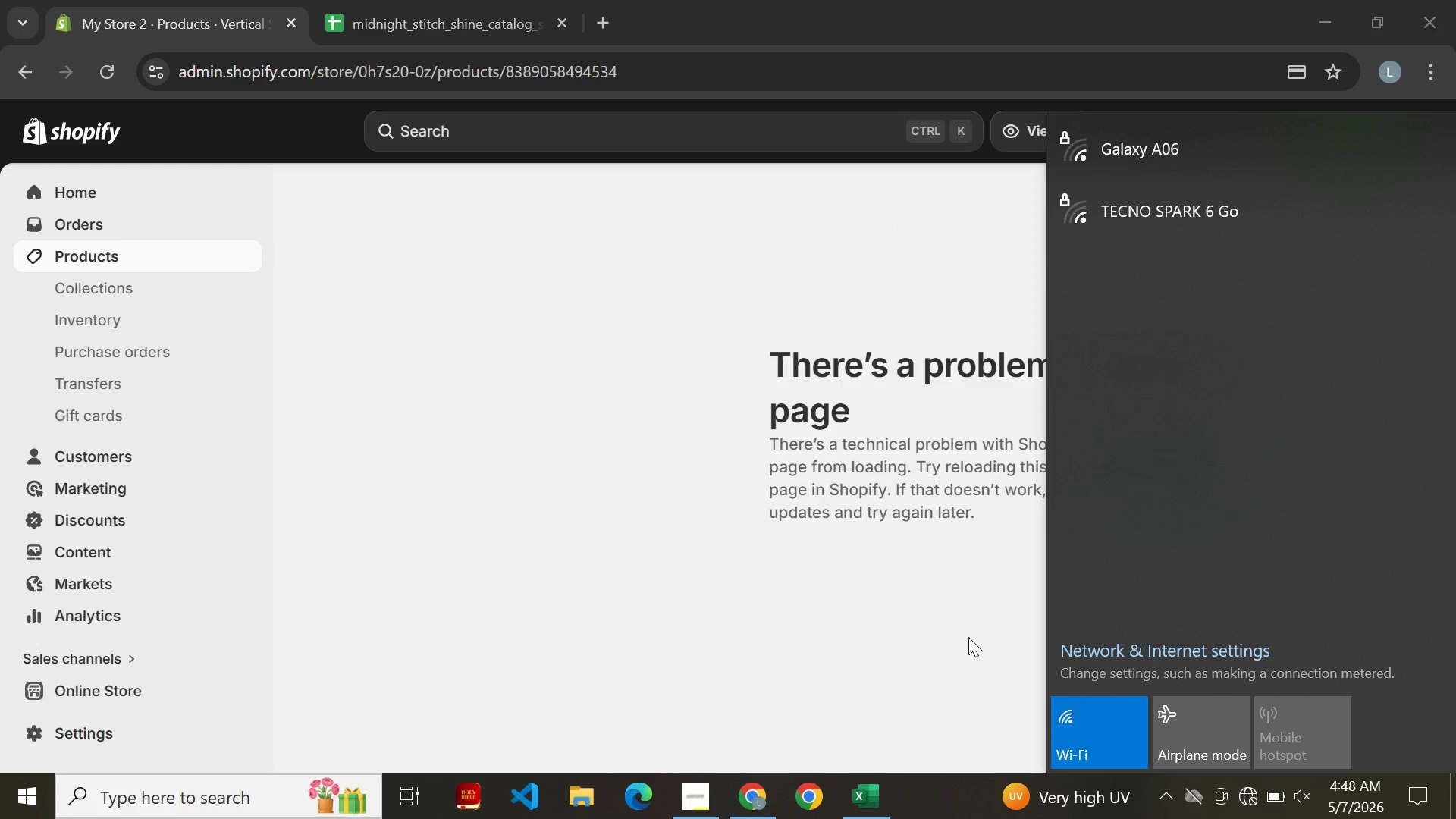 
left_click([675, 464])
 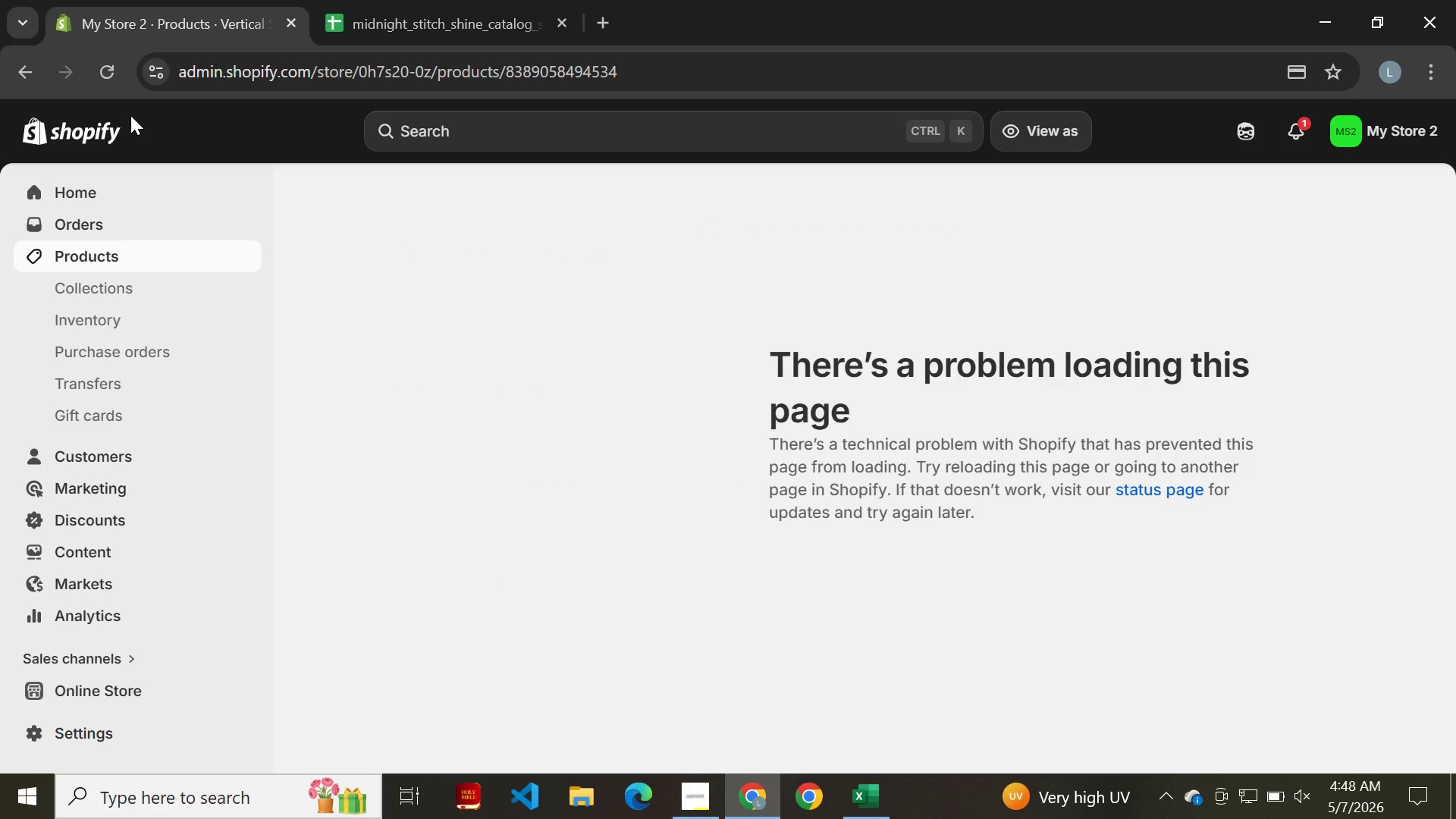 
left_click([109, 78])
 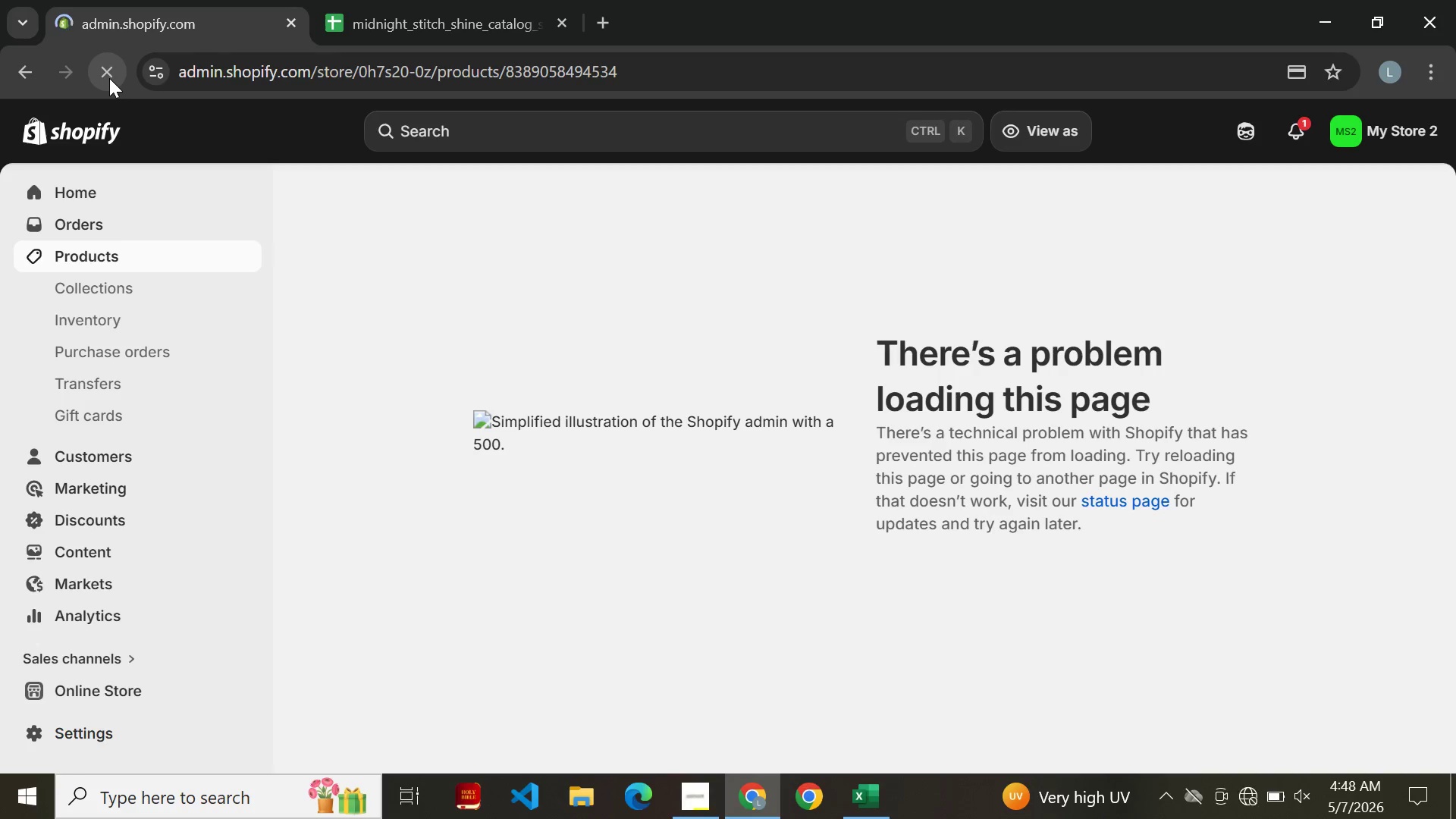 
wait(12.61)
 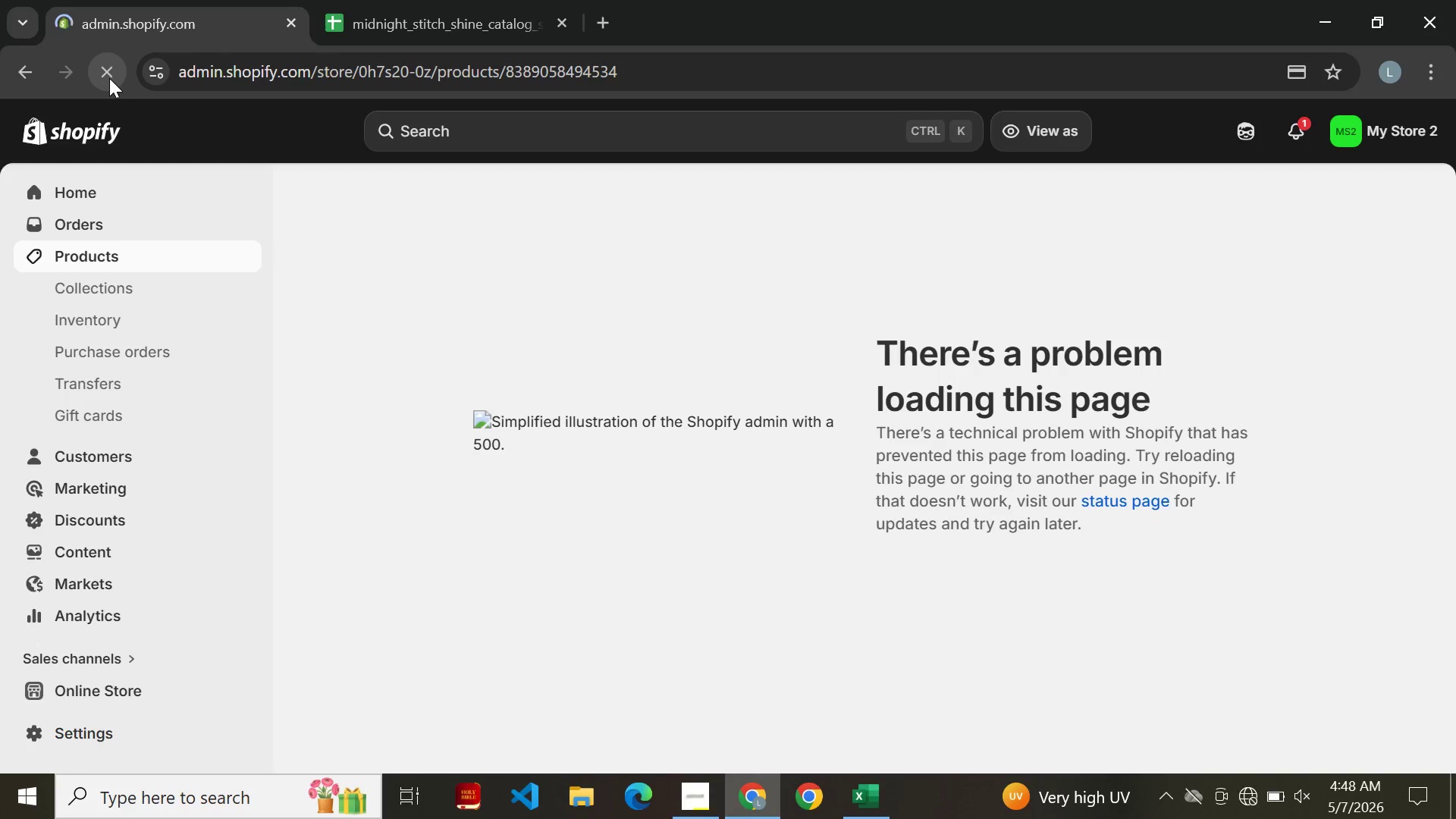 
left_click([1254, 810])
 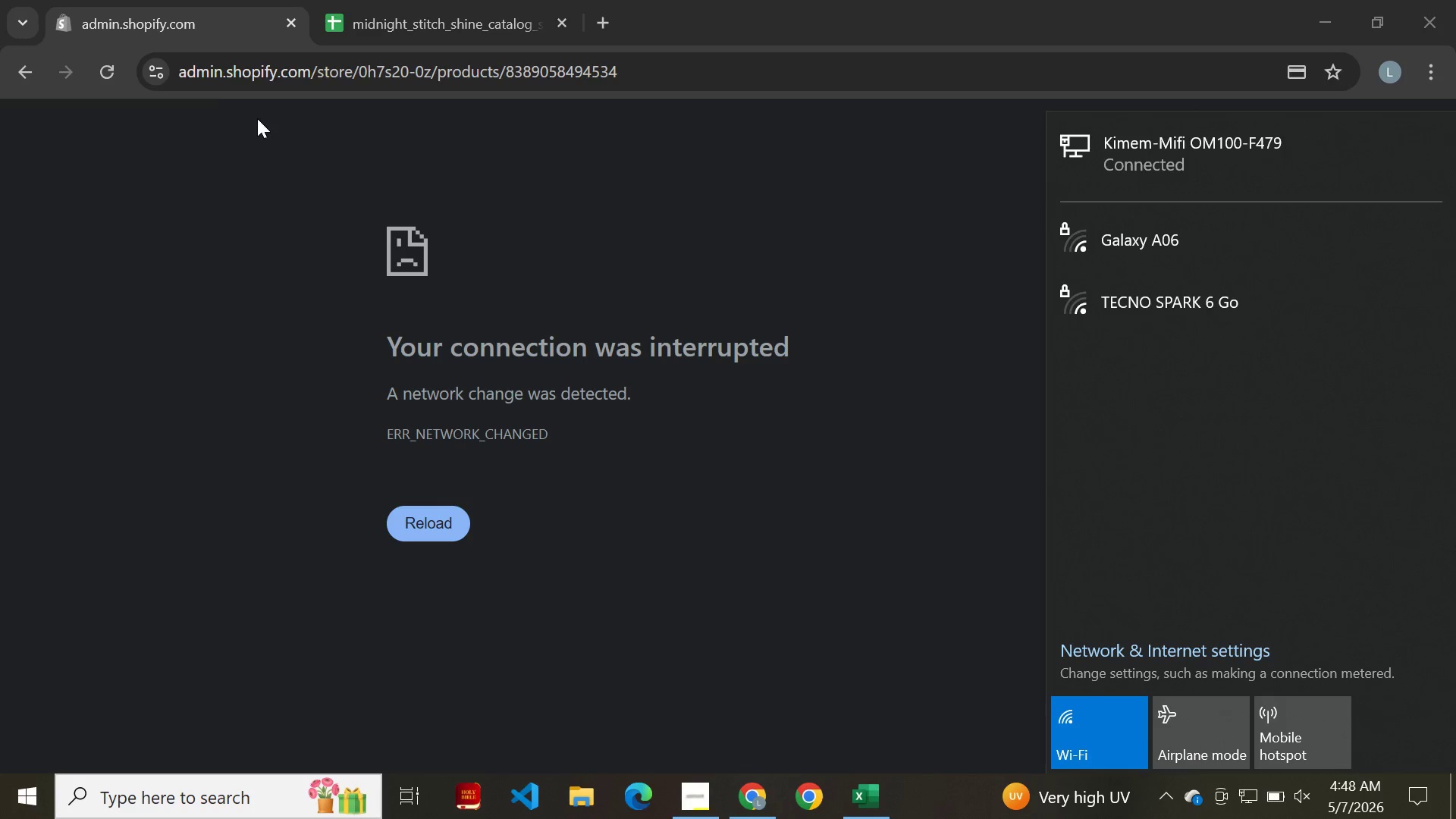 
left_click([105, 74])
 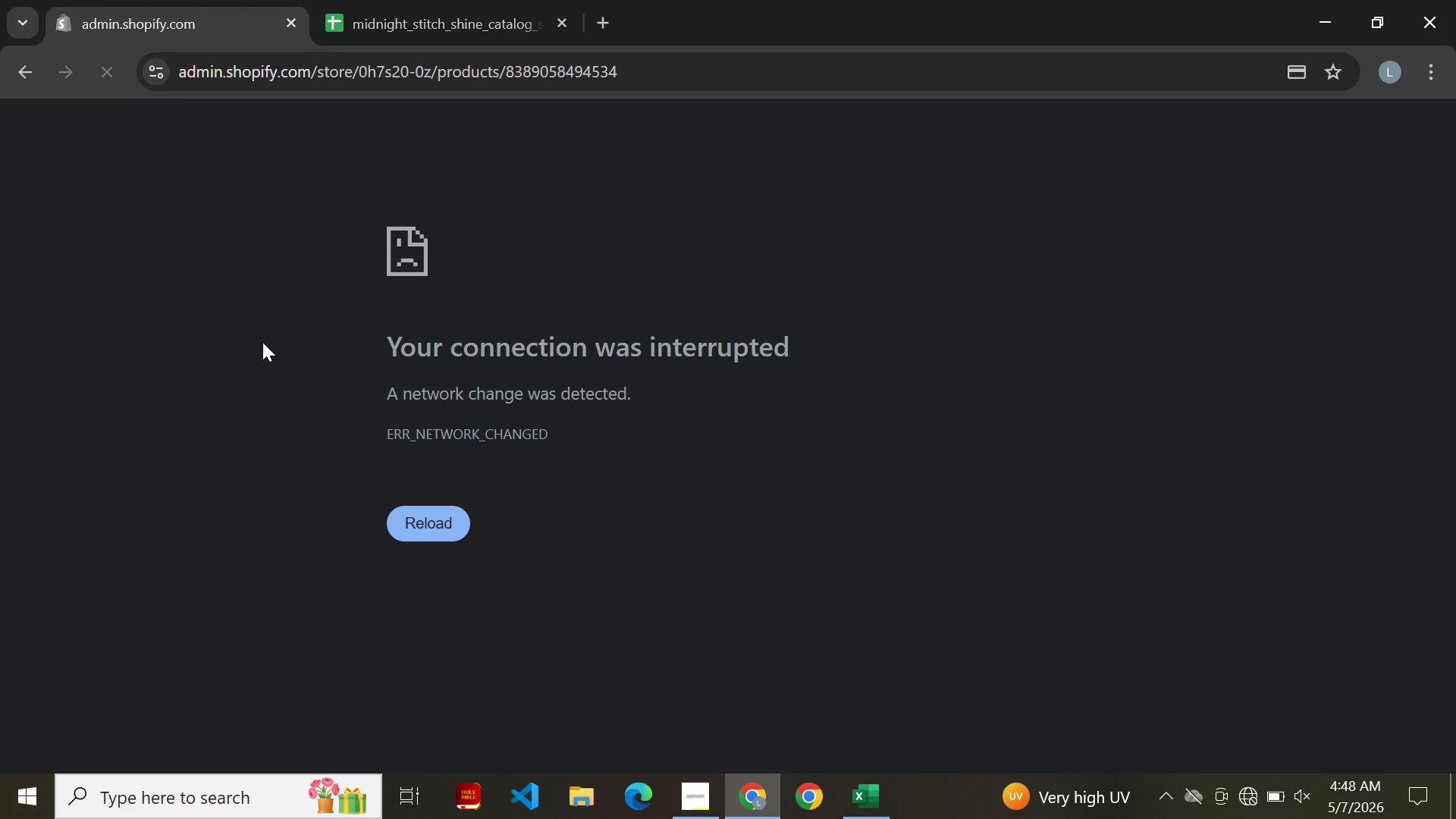 
wait(7.62)
 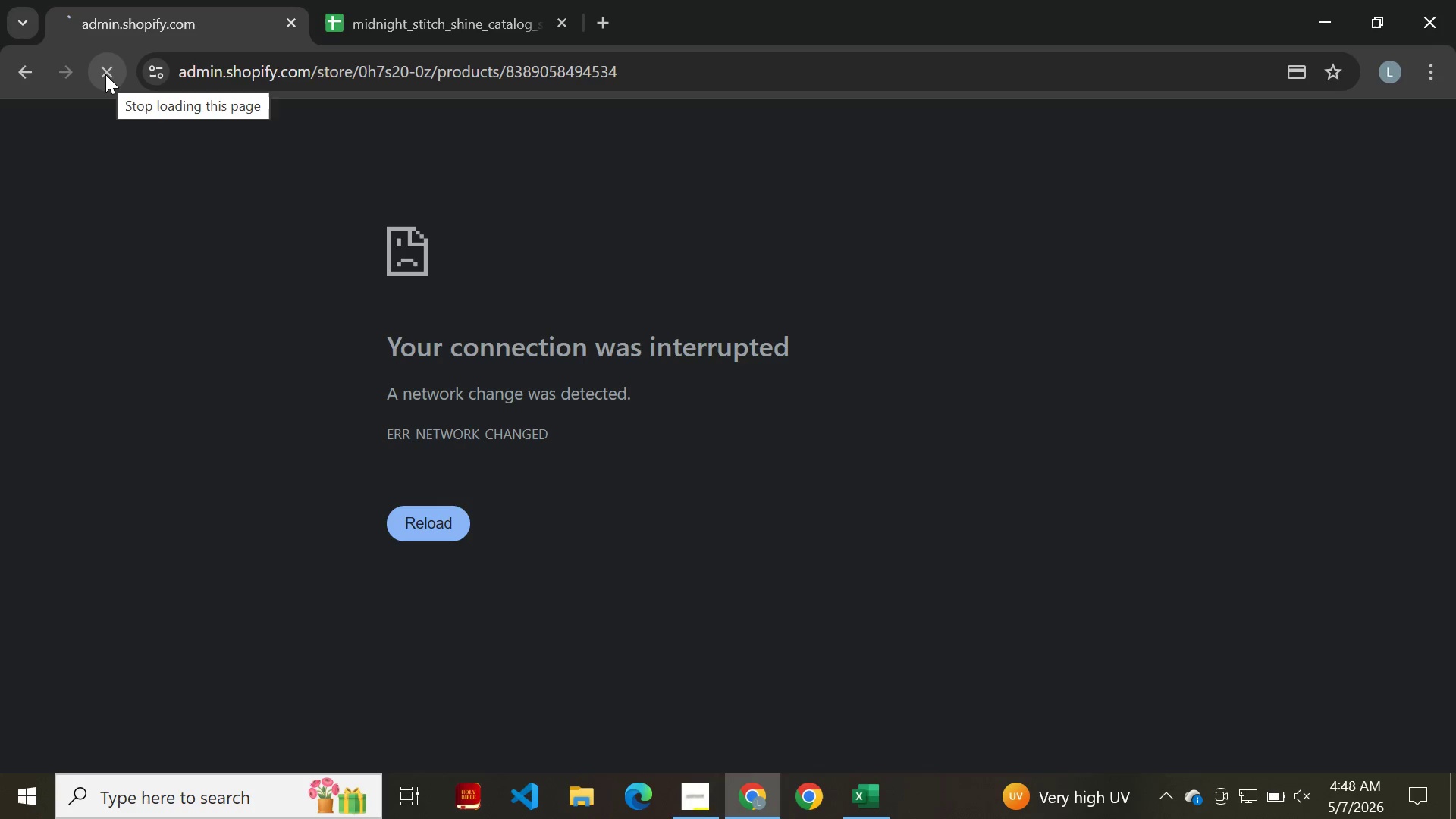 
left_click([686, 807])